 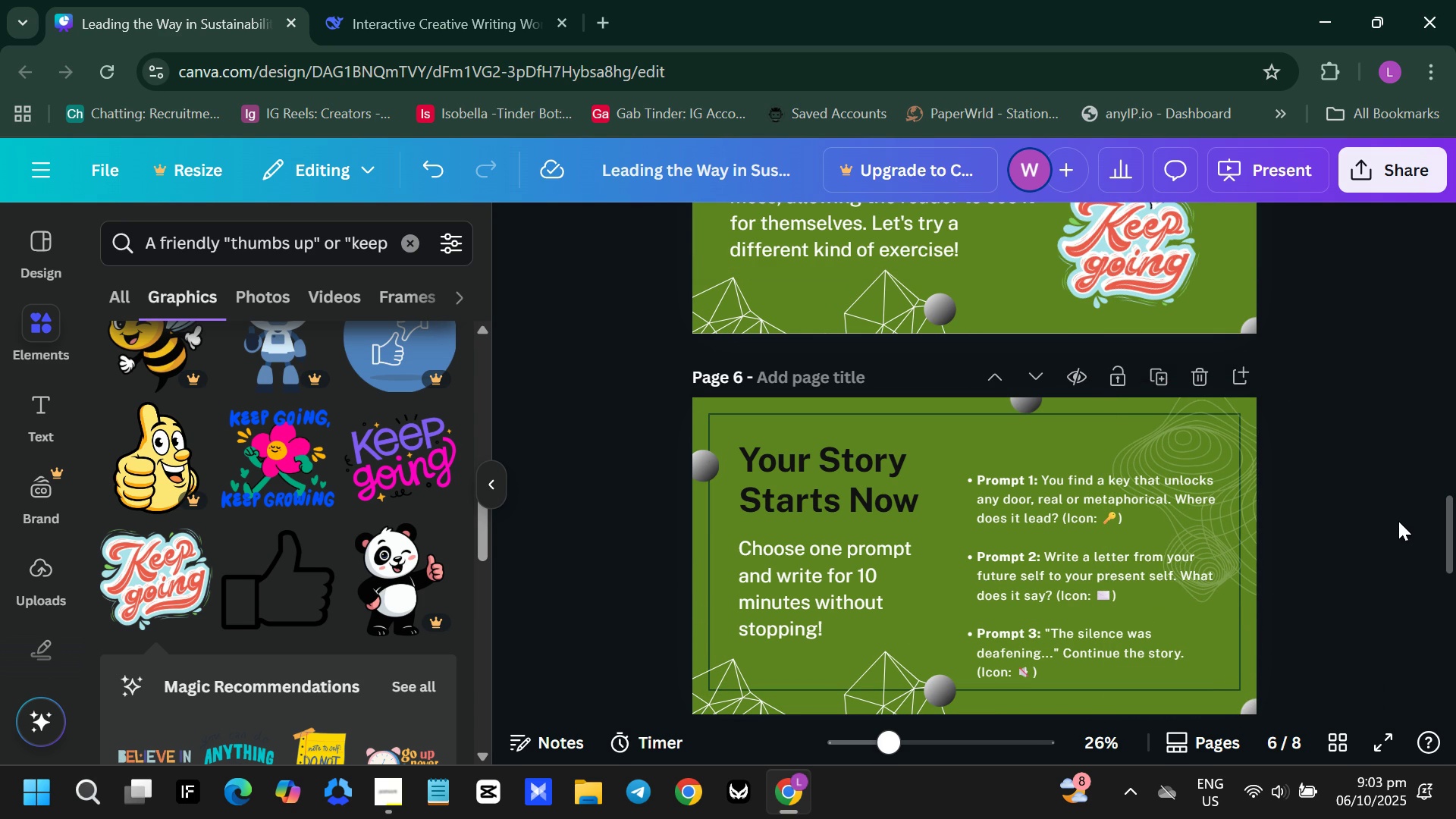 
left_click([1372, 752])
 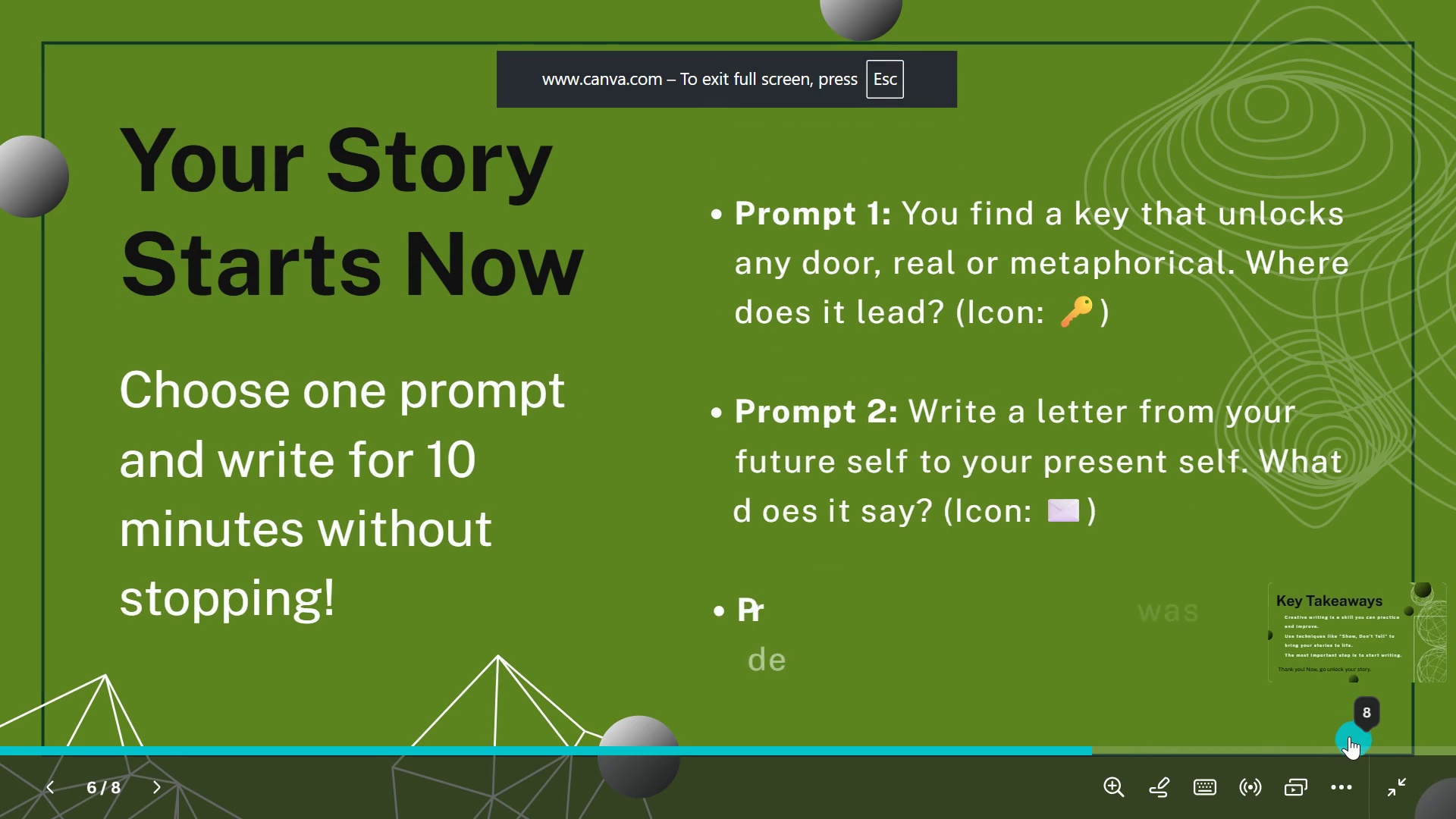 
key(Escape)
 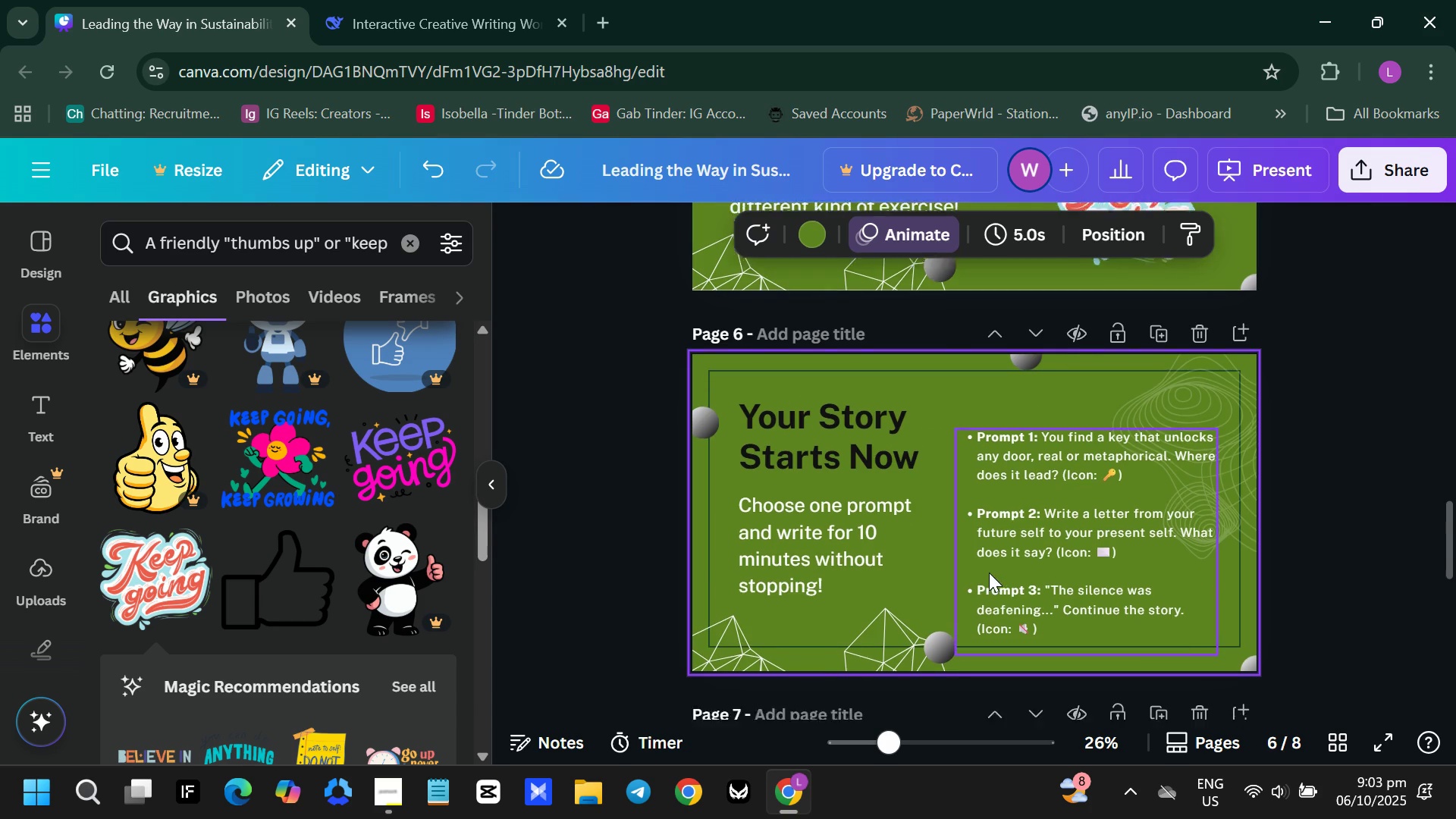 
scroll: coordinate [987, 571], scroll_direction: down, amount: 4.0
 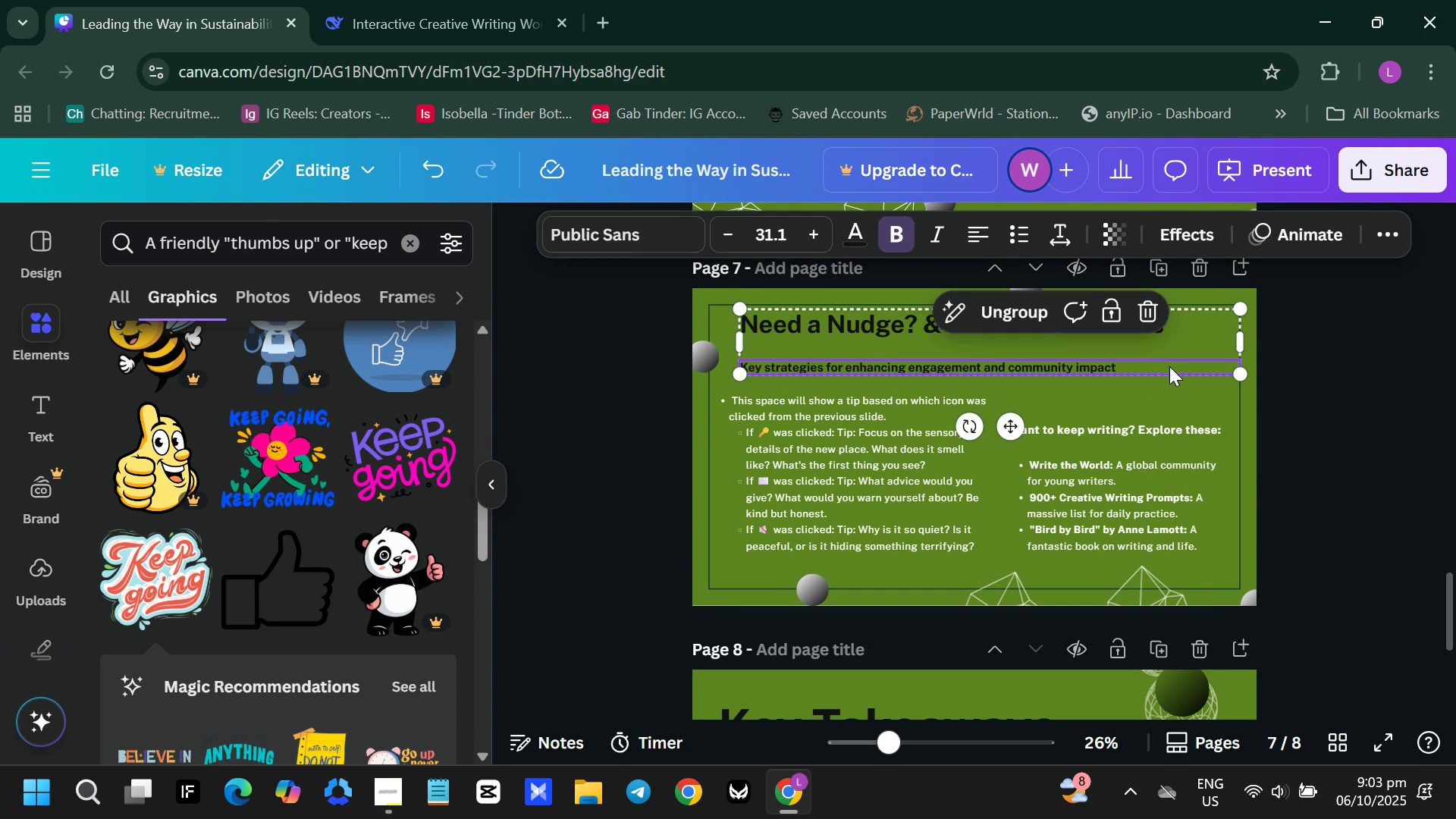 
left_click([1169, 366])